 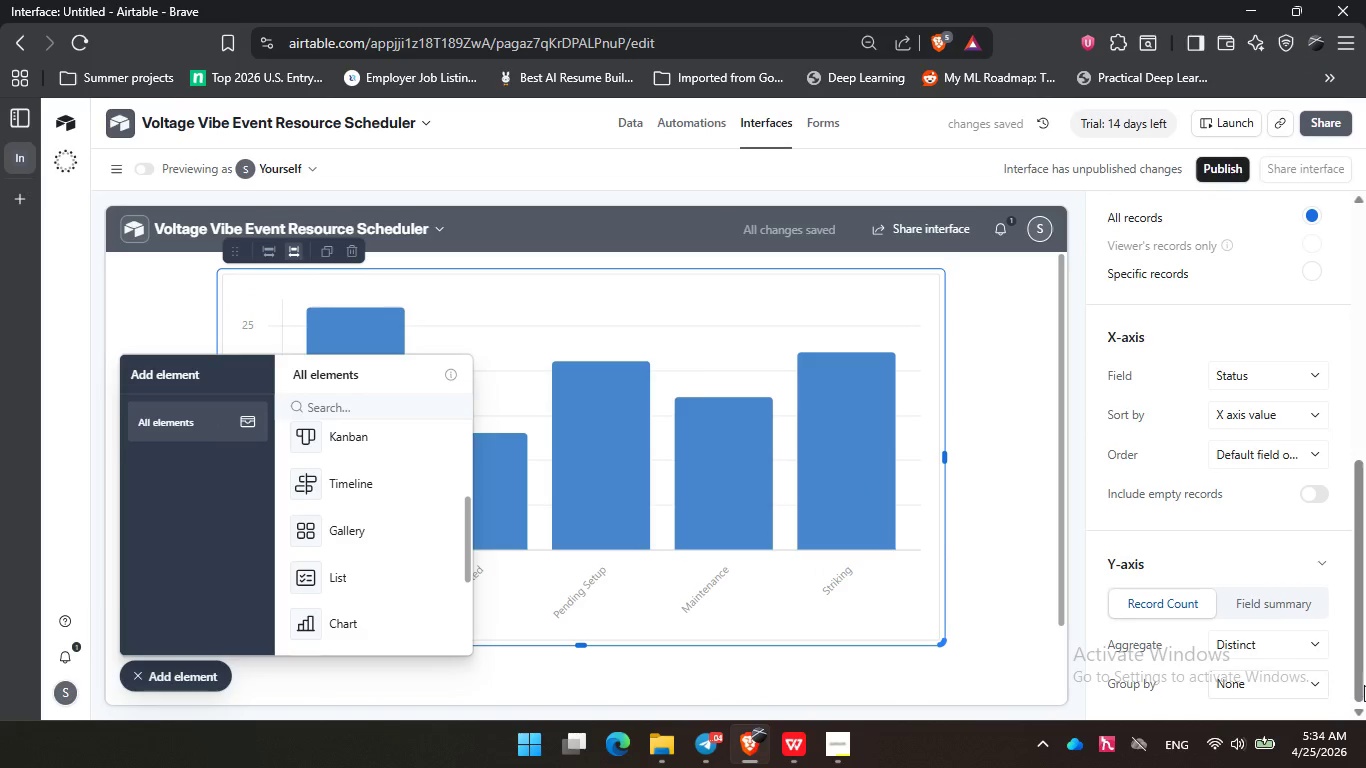 
left_click([1274, 613])
 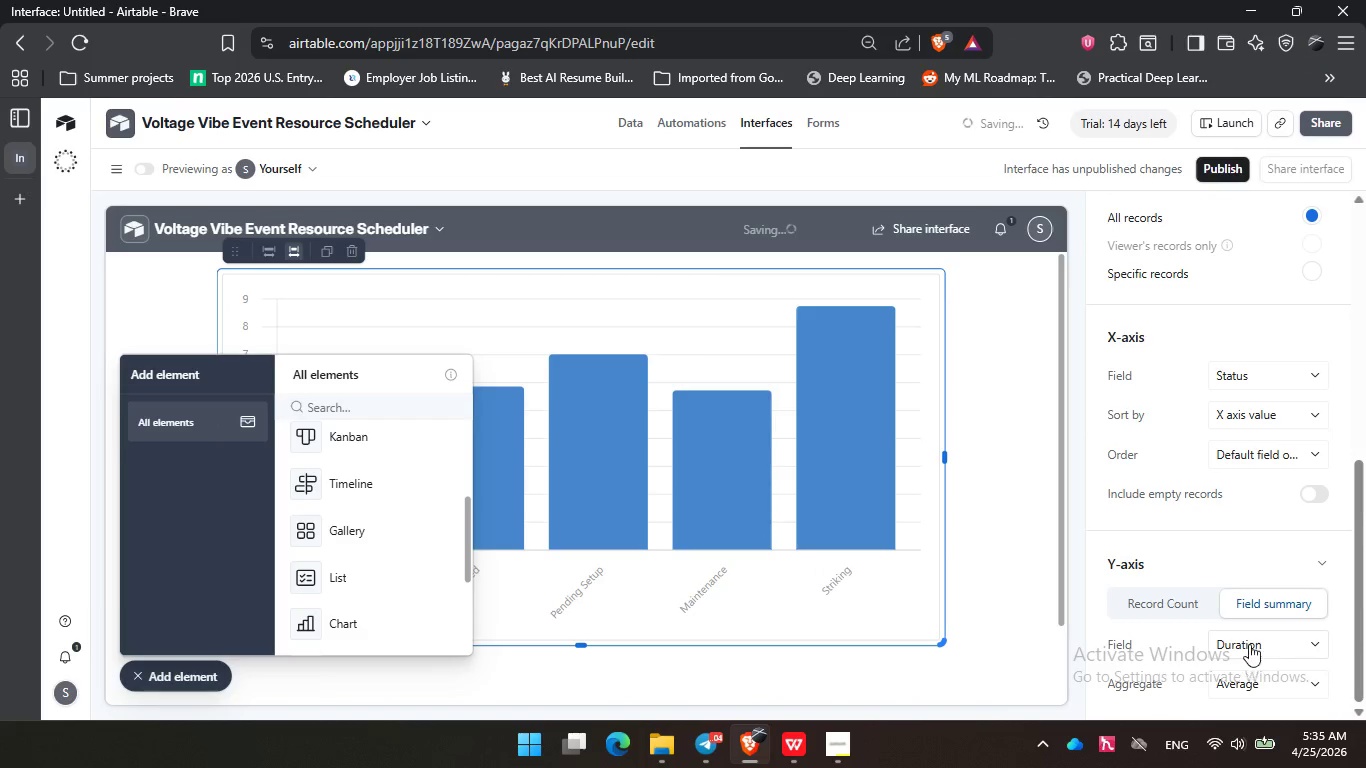 
left_click([1249, 641])
 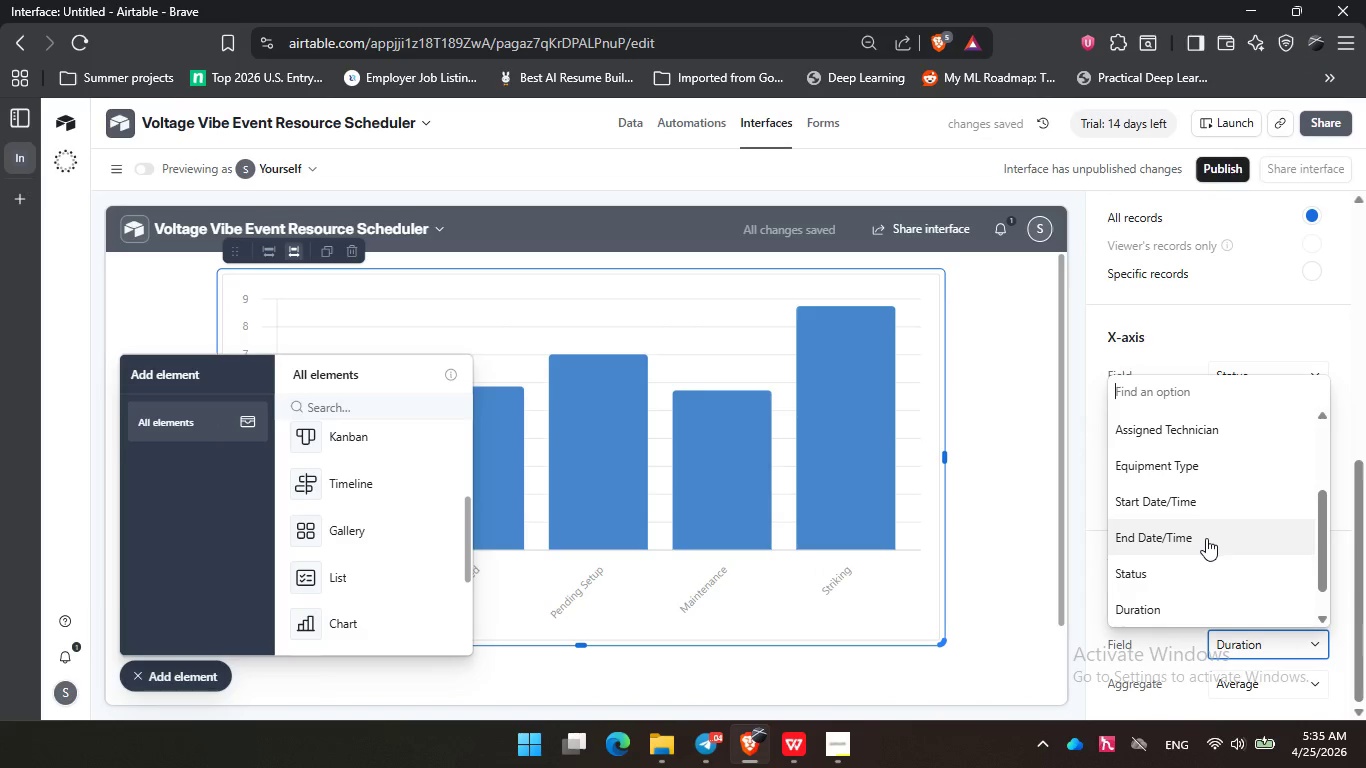 
scroll: coordinate [1206, 540], scroll_direction: down, amount: 4.0
 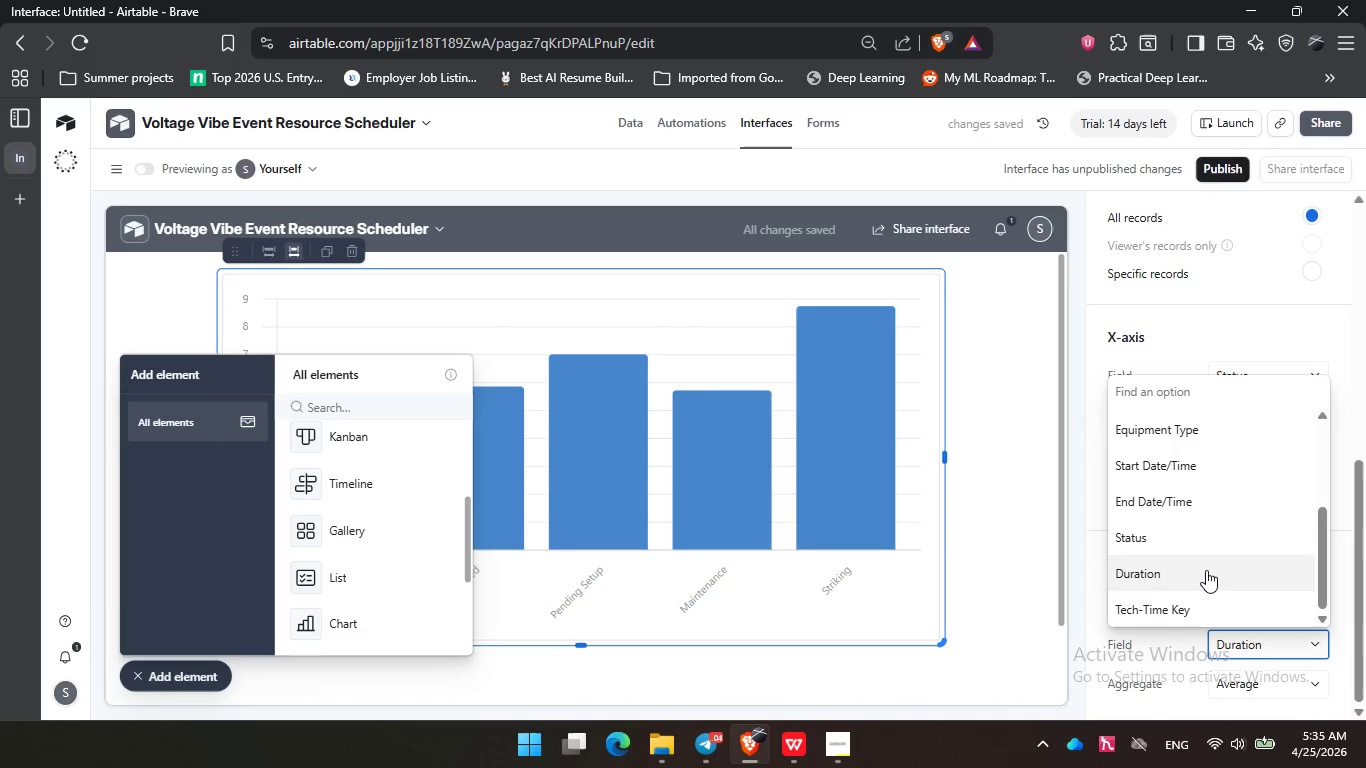 
left_click([1206, 570])
 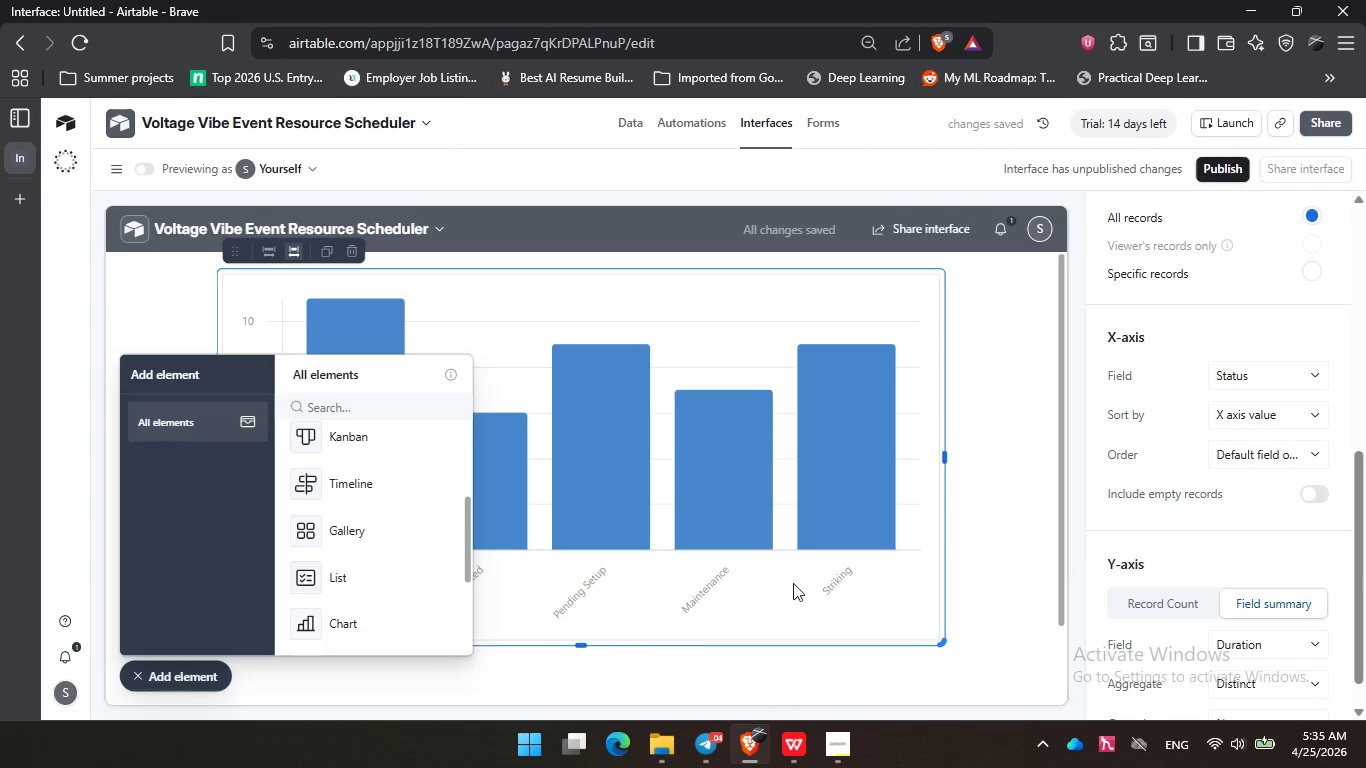 
left_click([172, 669])
 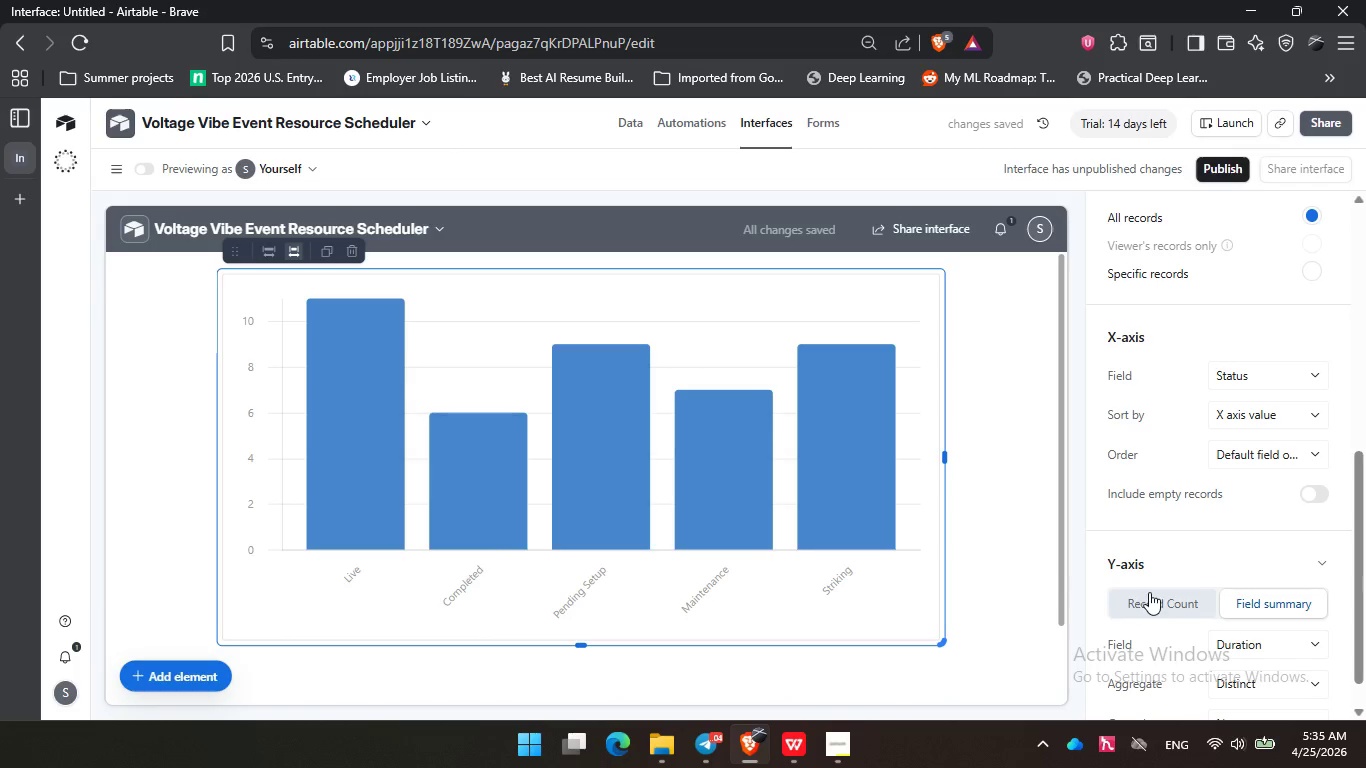 
left_click([1154, 590])
 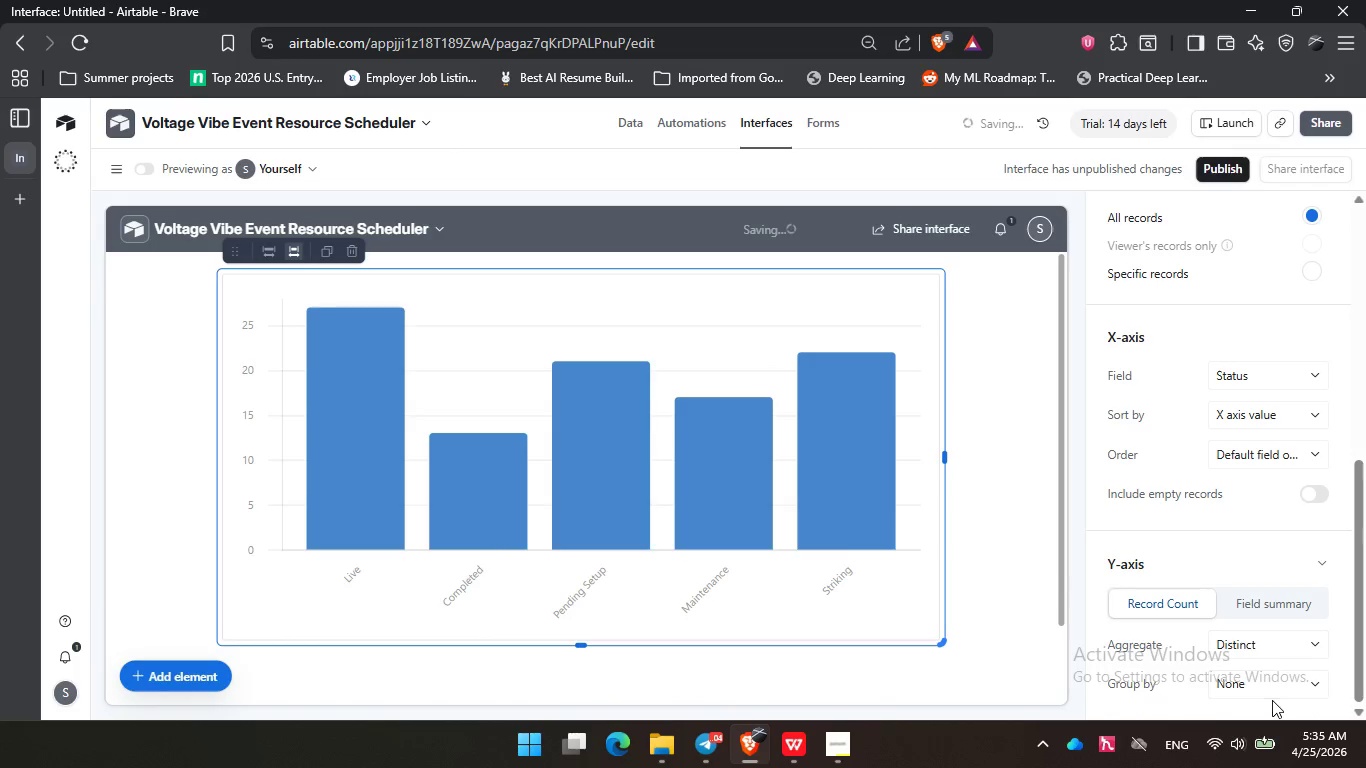 
left_click([1270, 677])
 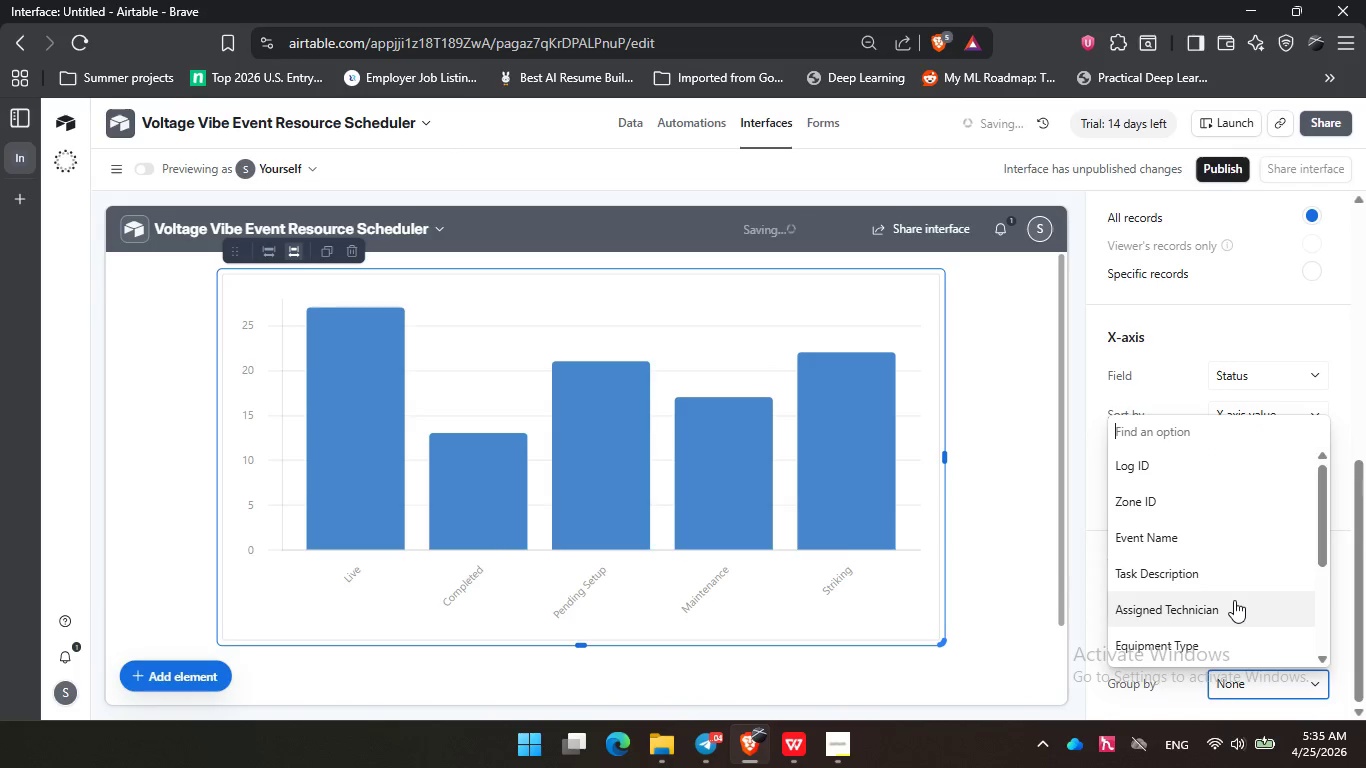 
scroll: coordinate [1211, 567], scroll_direction: down, amount: 4.0
 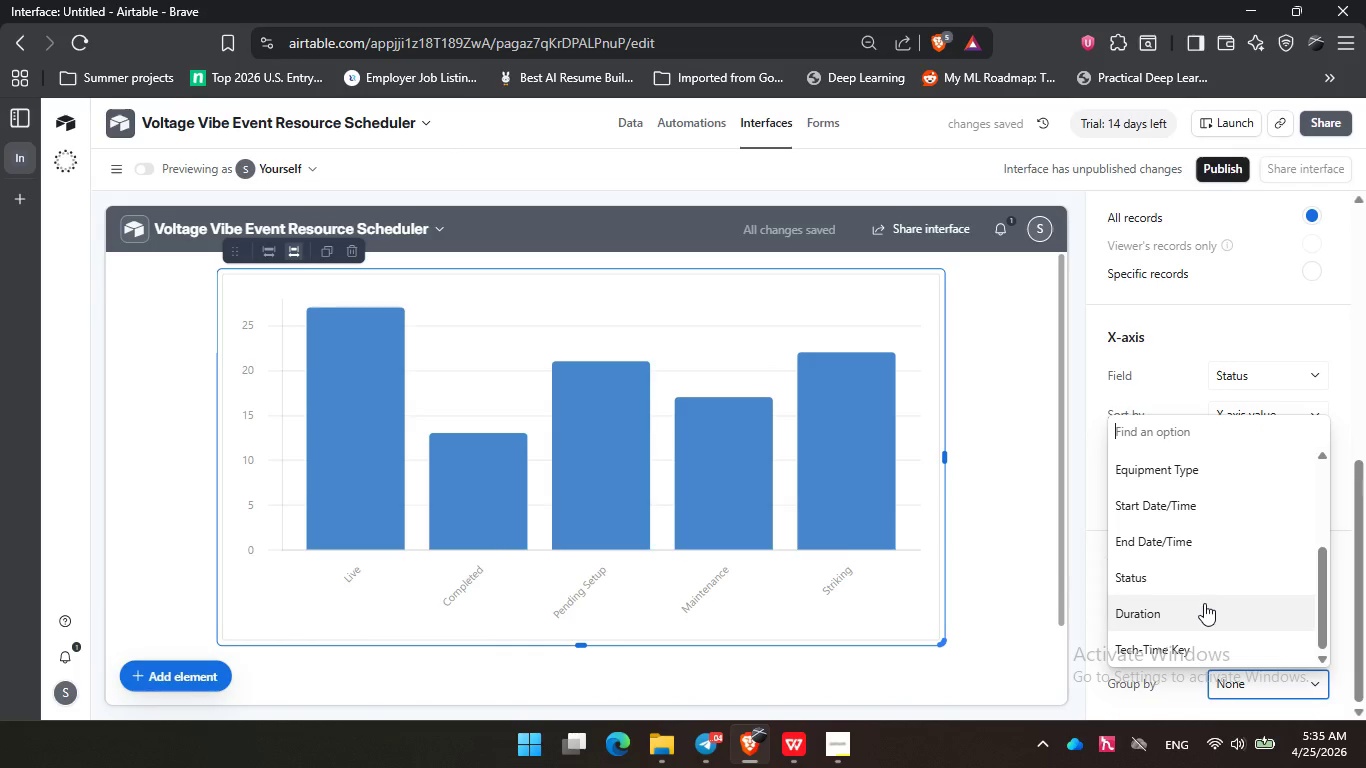 
left_click([1204, 603])
 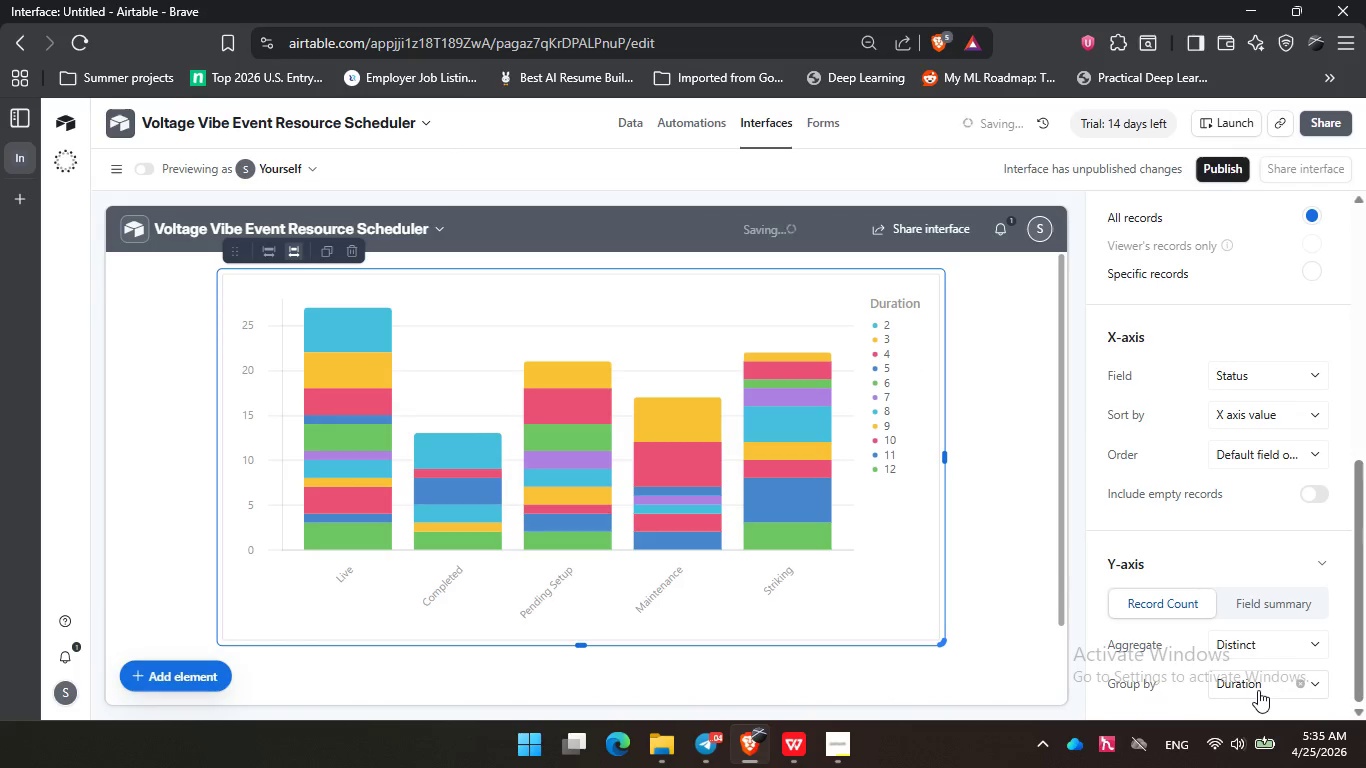 
left_click([1258, 673])
 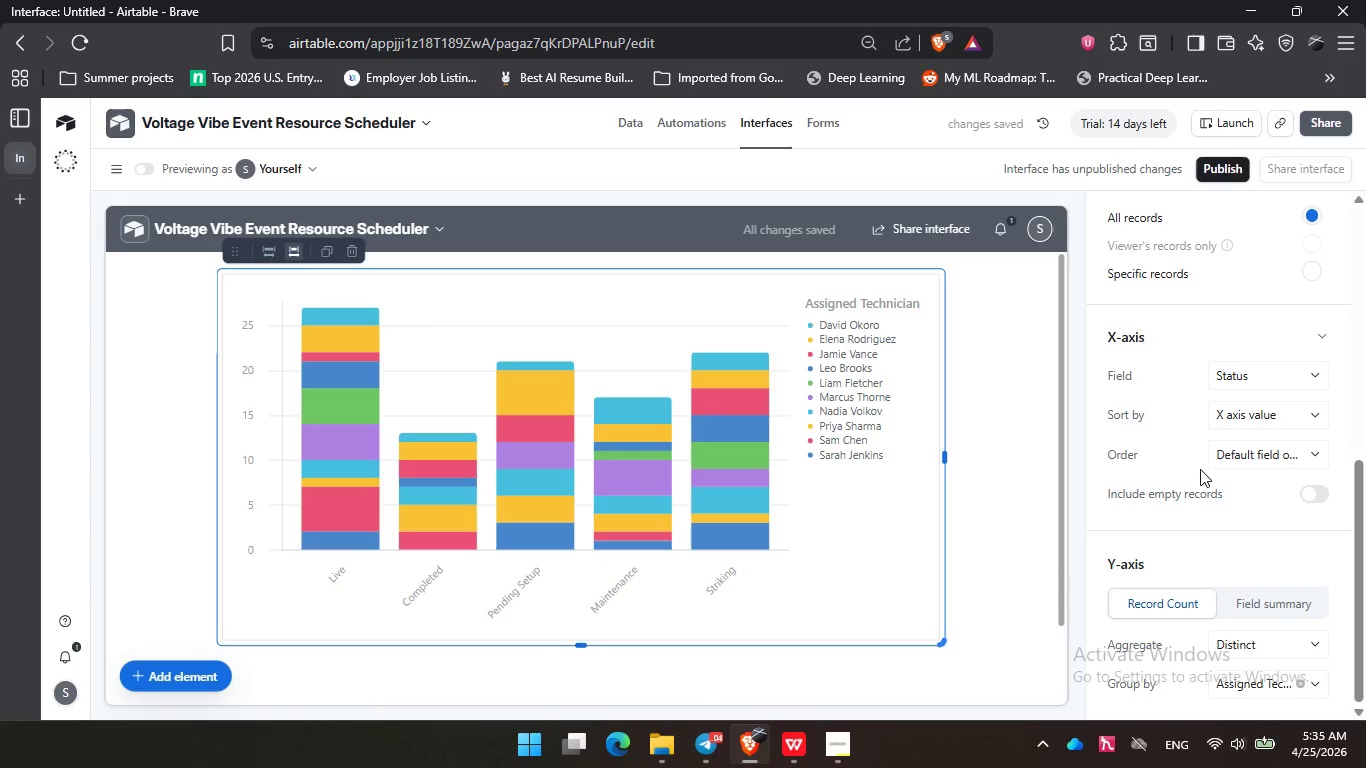 
left_click([1269, 686])
 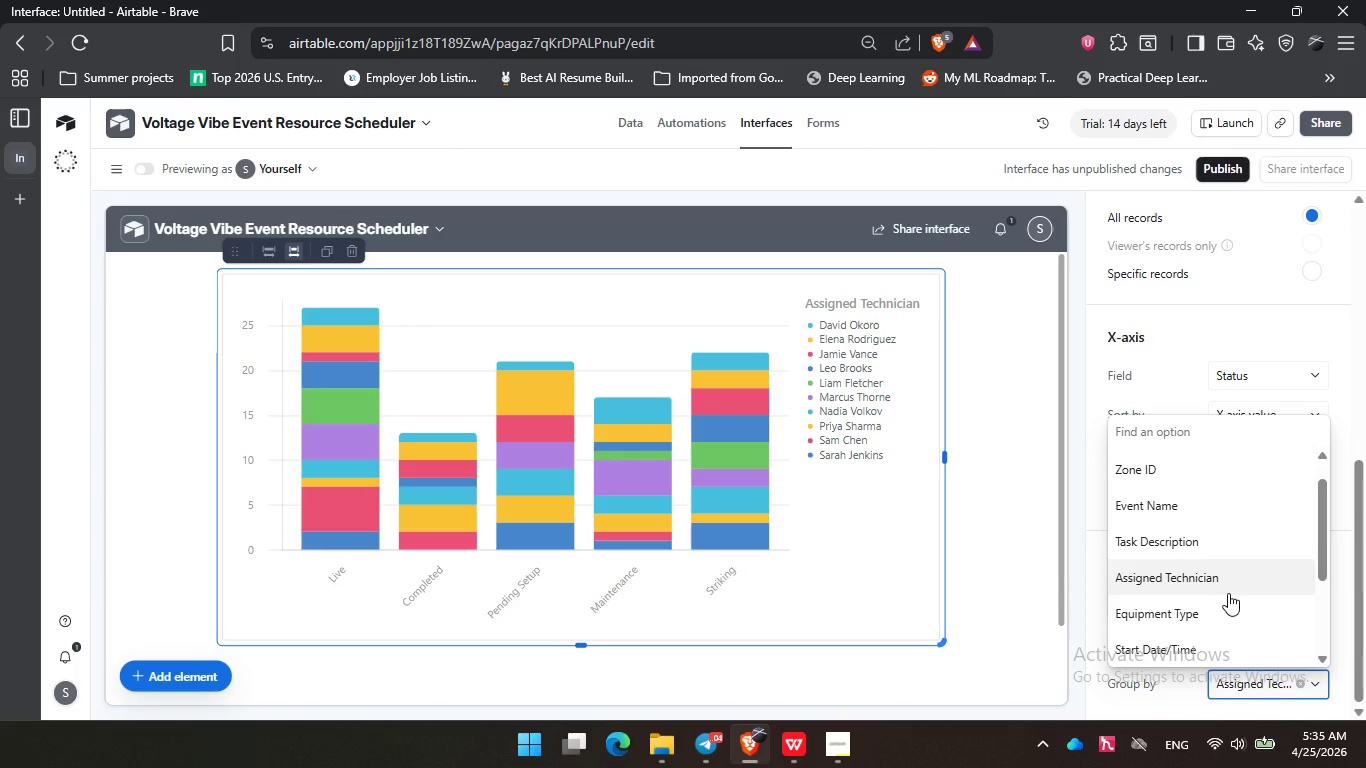 
wait(9.05)
 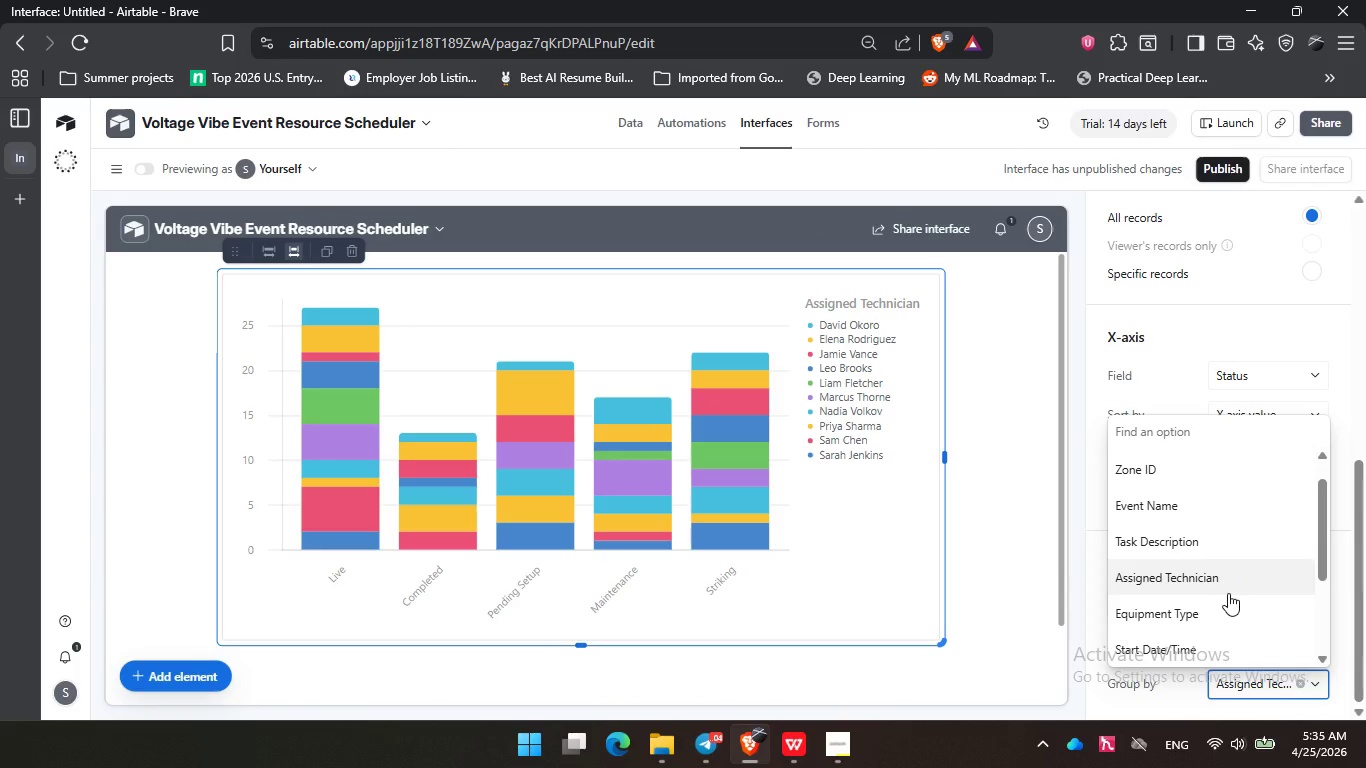 
left_click([1181, 344])
 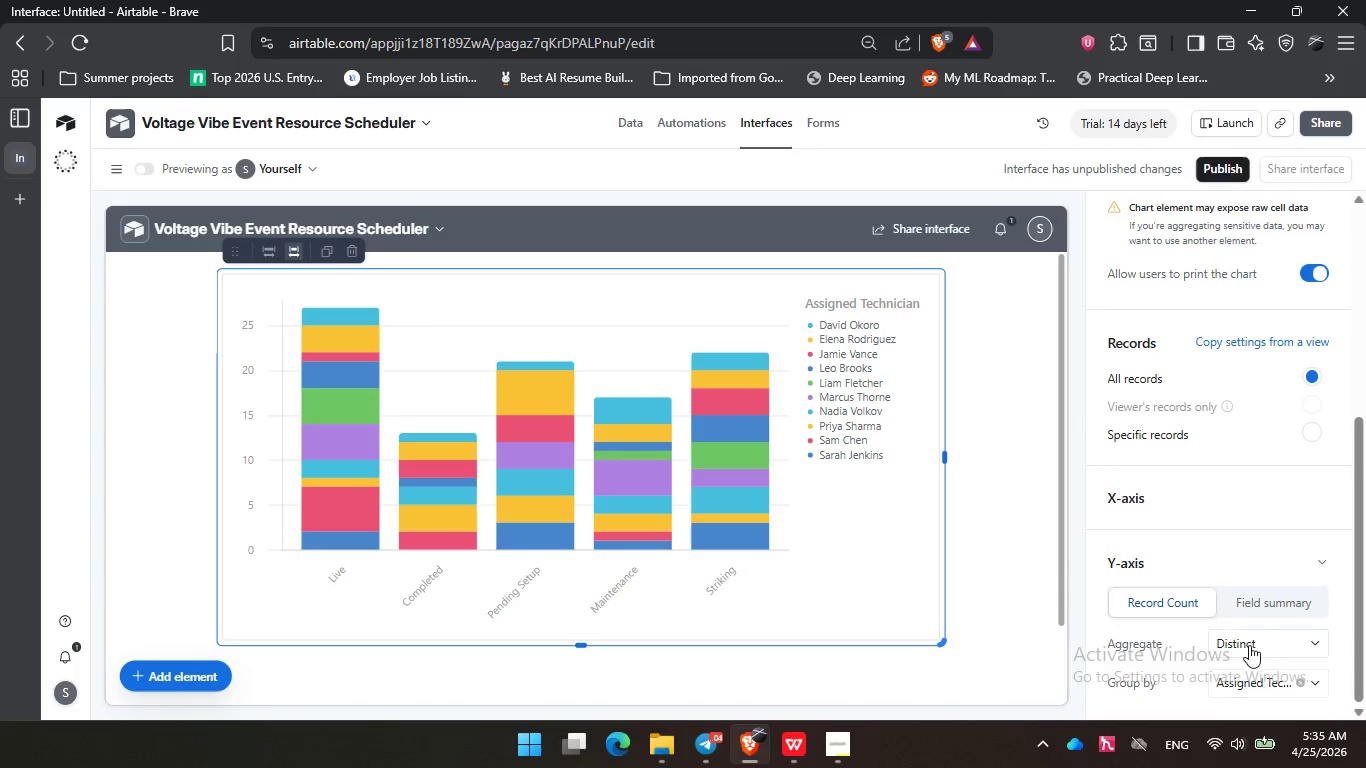 
left_click([1249, 644])
 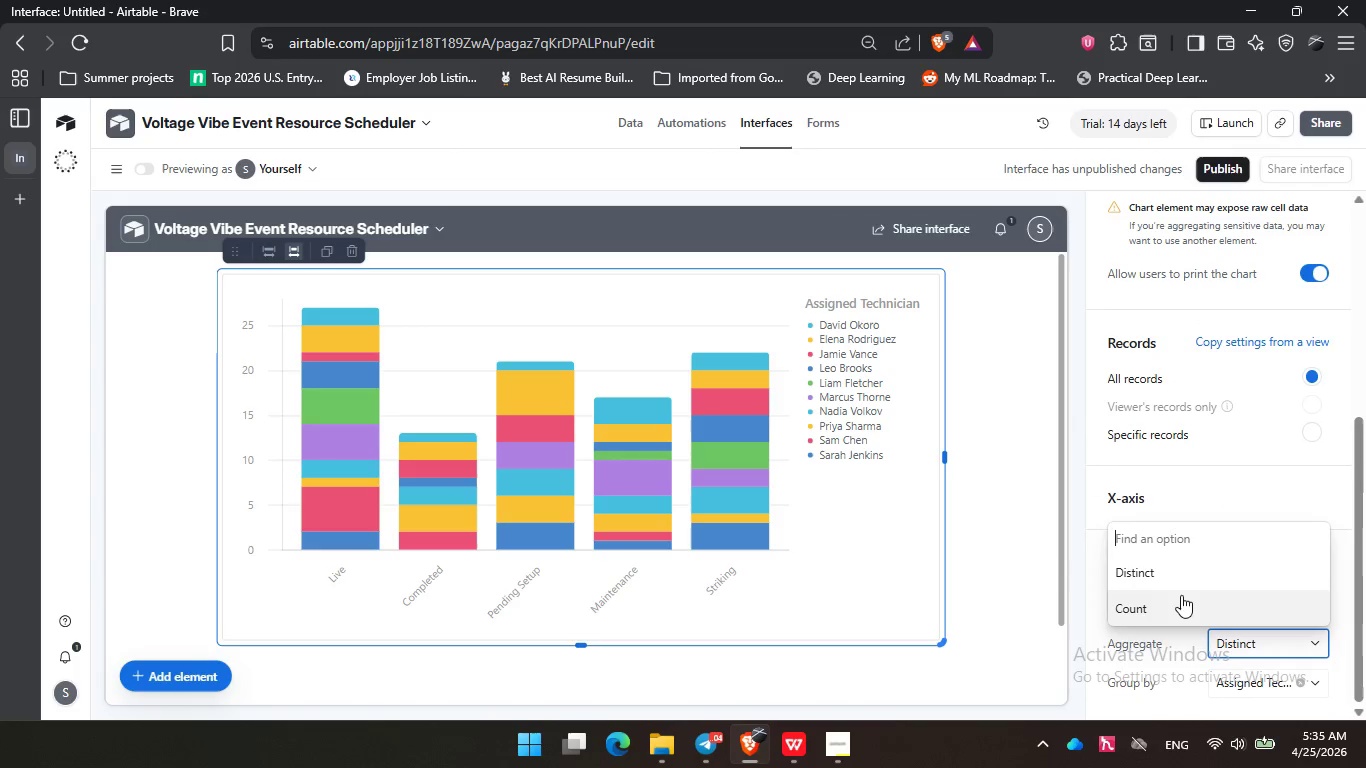 
left_click([1176, 593])
 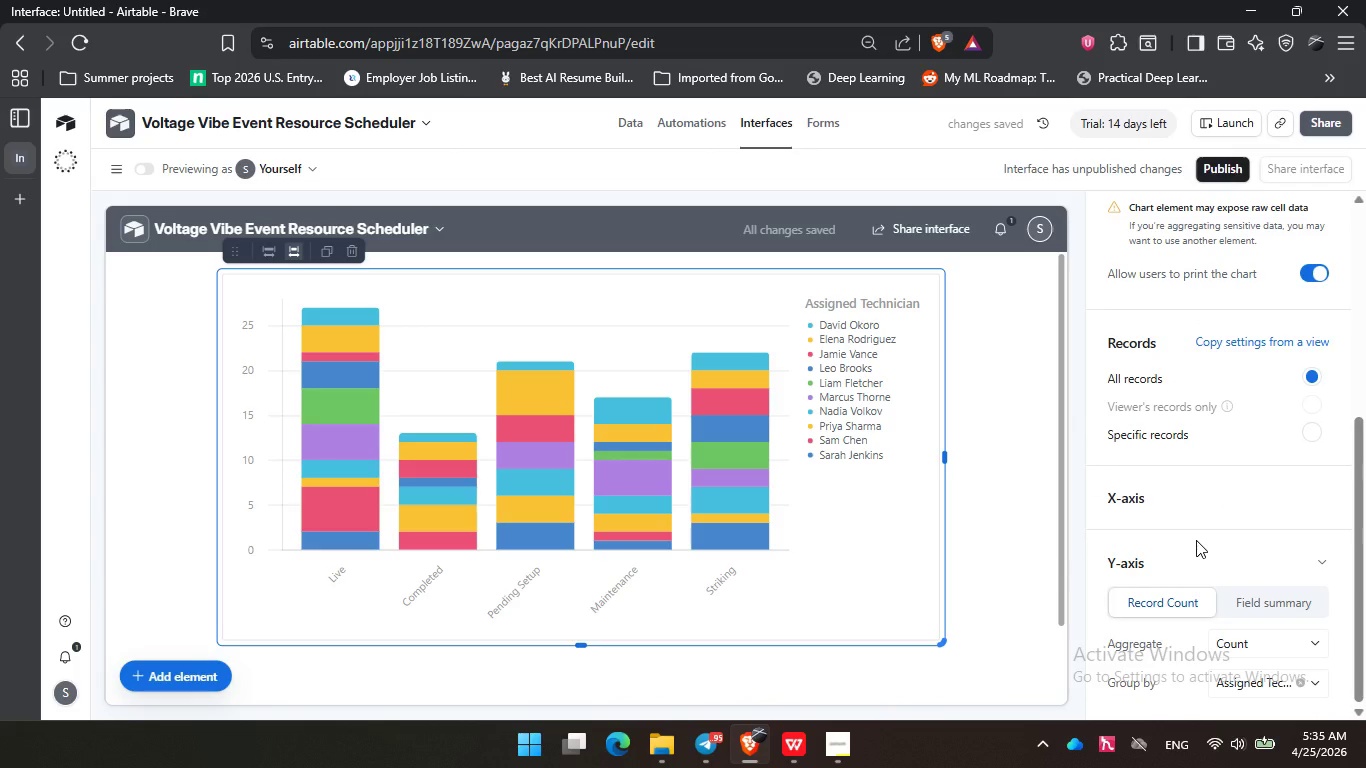 
scroll: coordinate [1181, 595], scroll_direction: down, amount: 2.0
 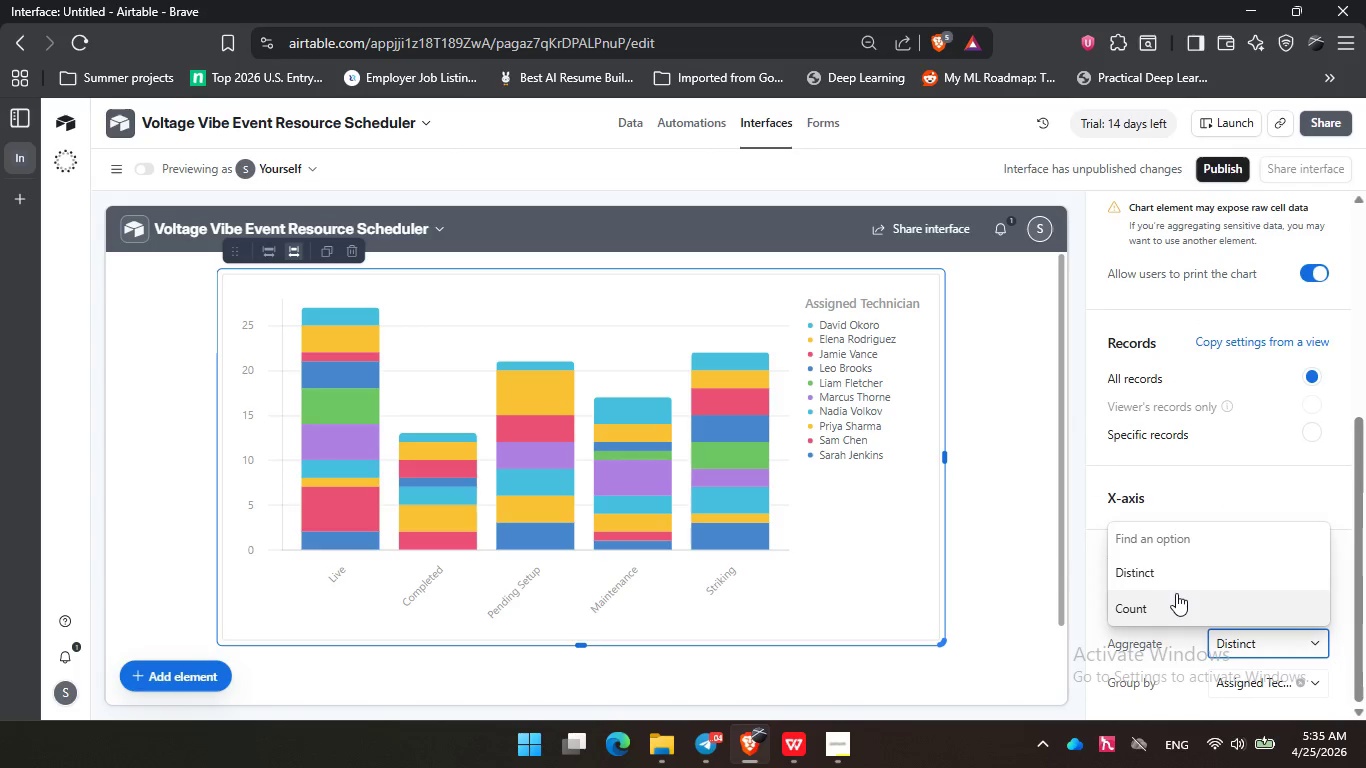 
wait(10.39)
 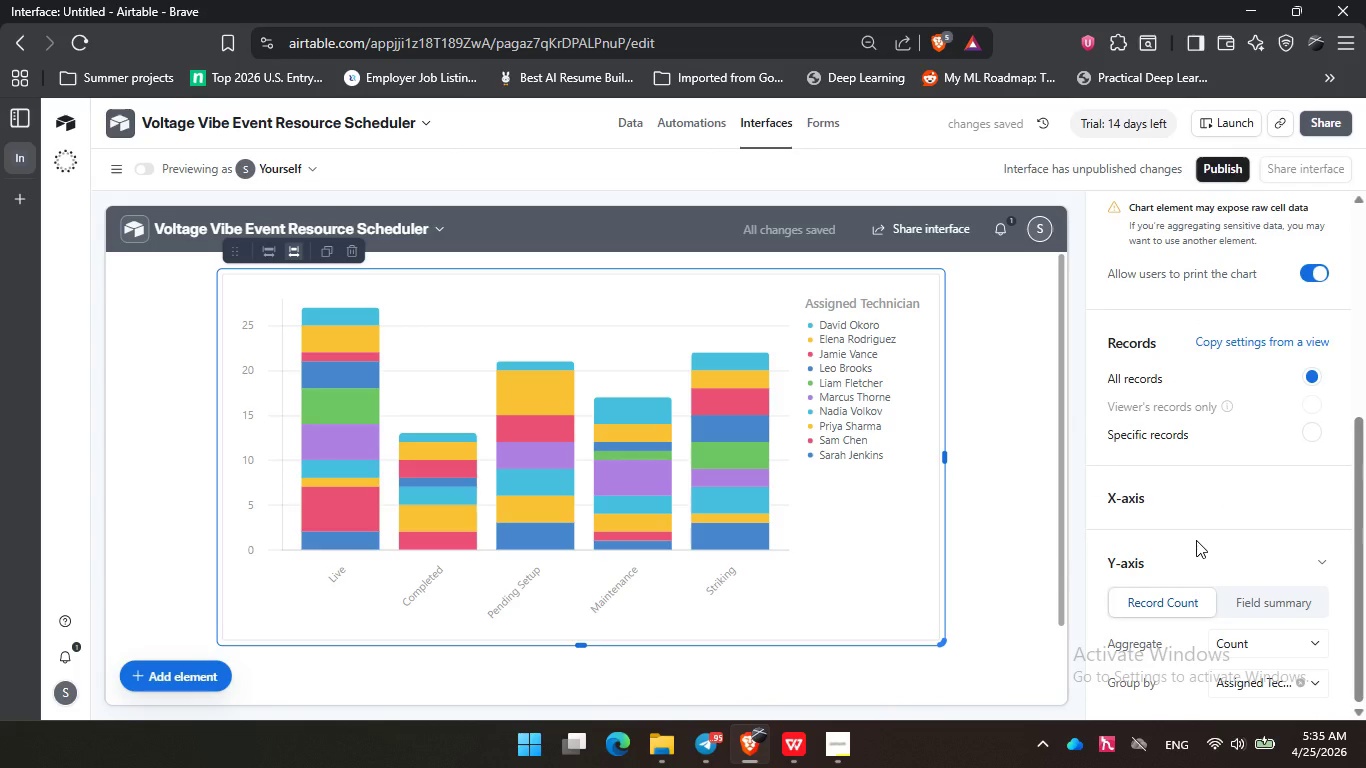 
left_click([1286, 610])
 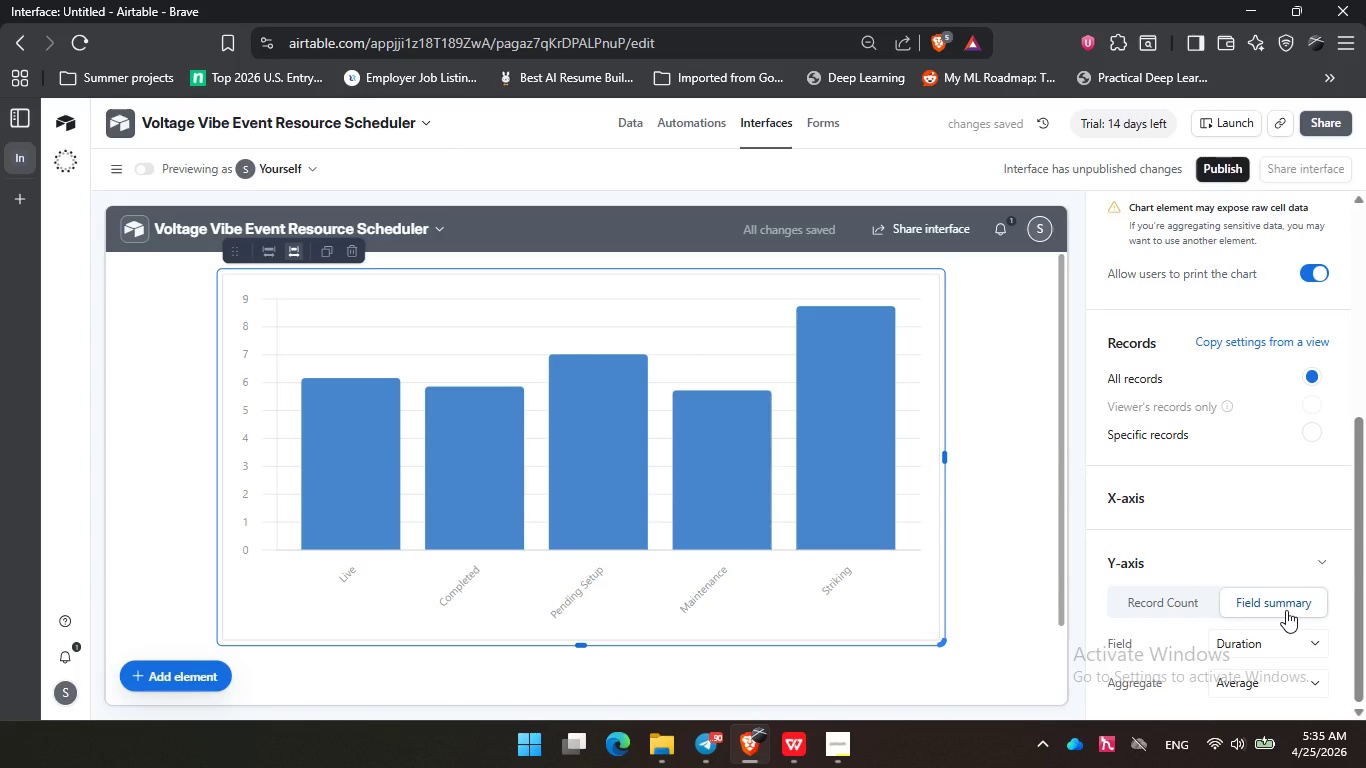 
wait(7.33)
 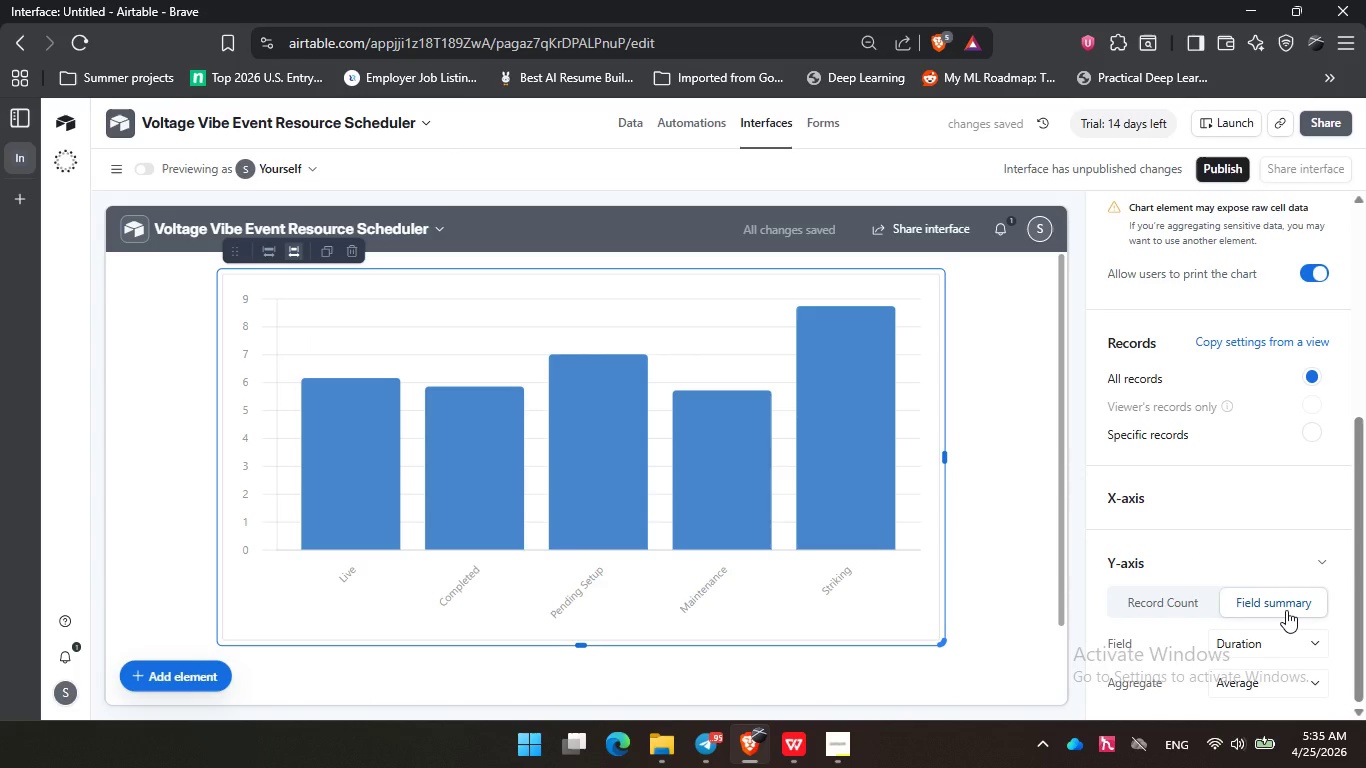 
left_click([1256, 646])
 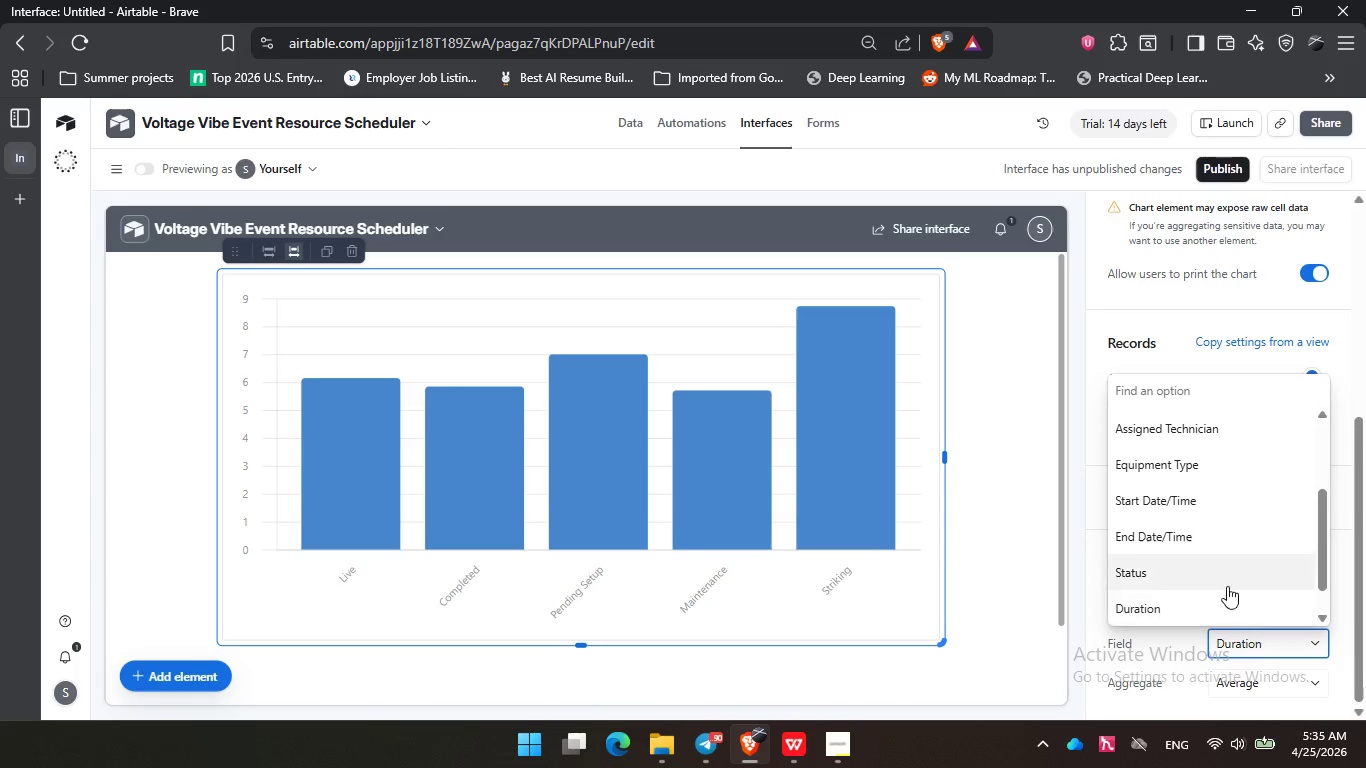 
scroll: coordinate [1227, 583], scroll_direction: down, amount: 1.0
 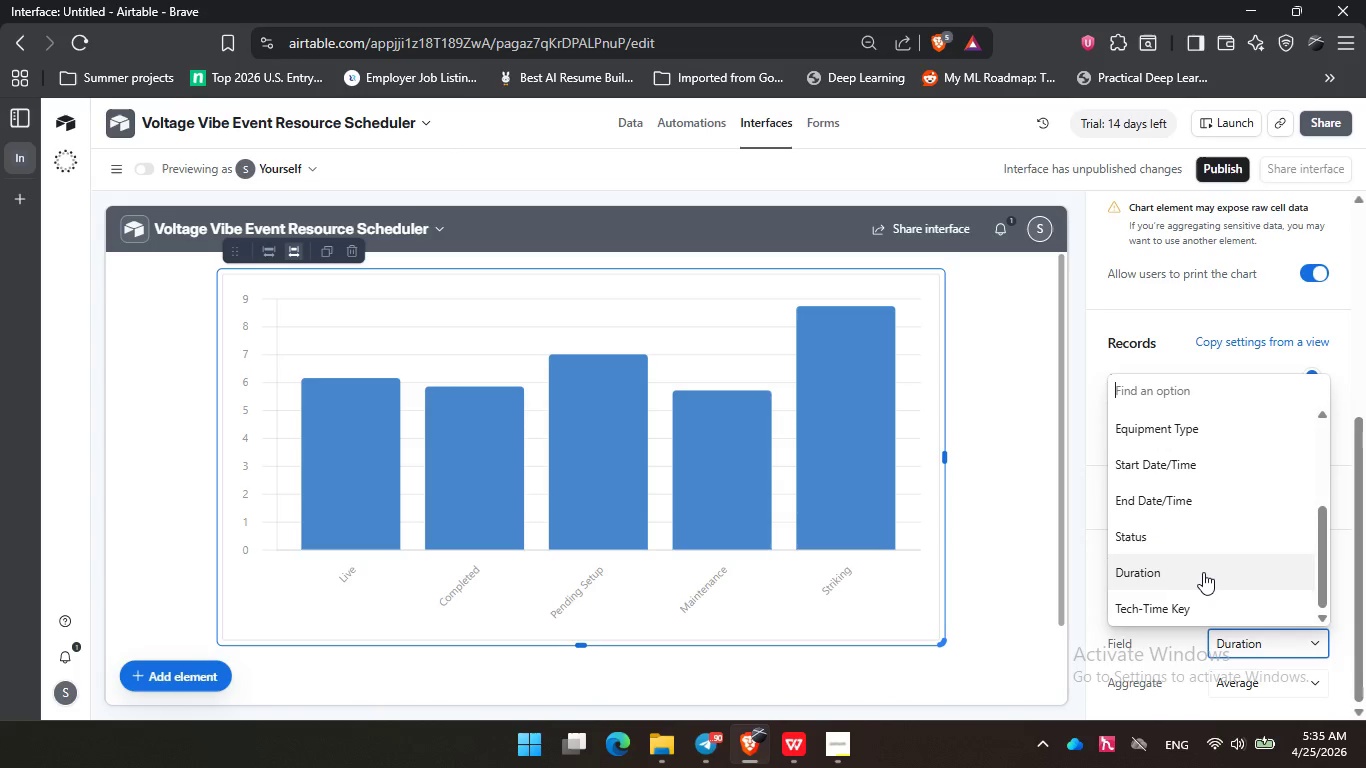 
left_click([1203, 572])
 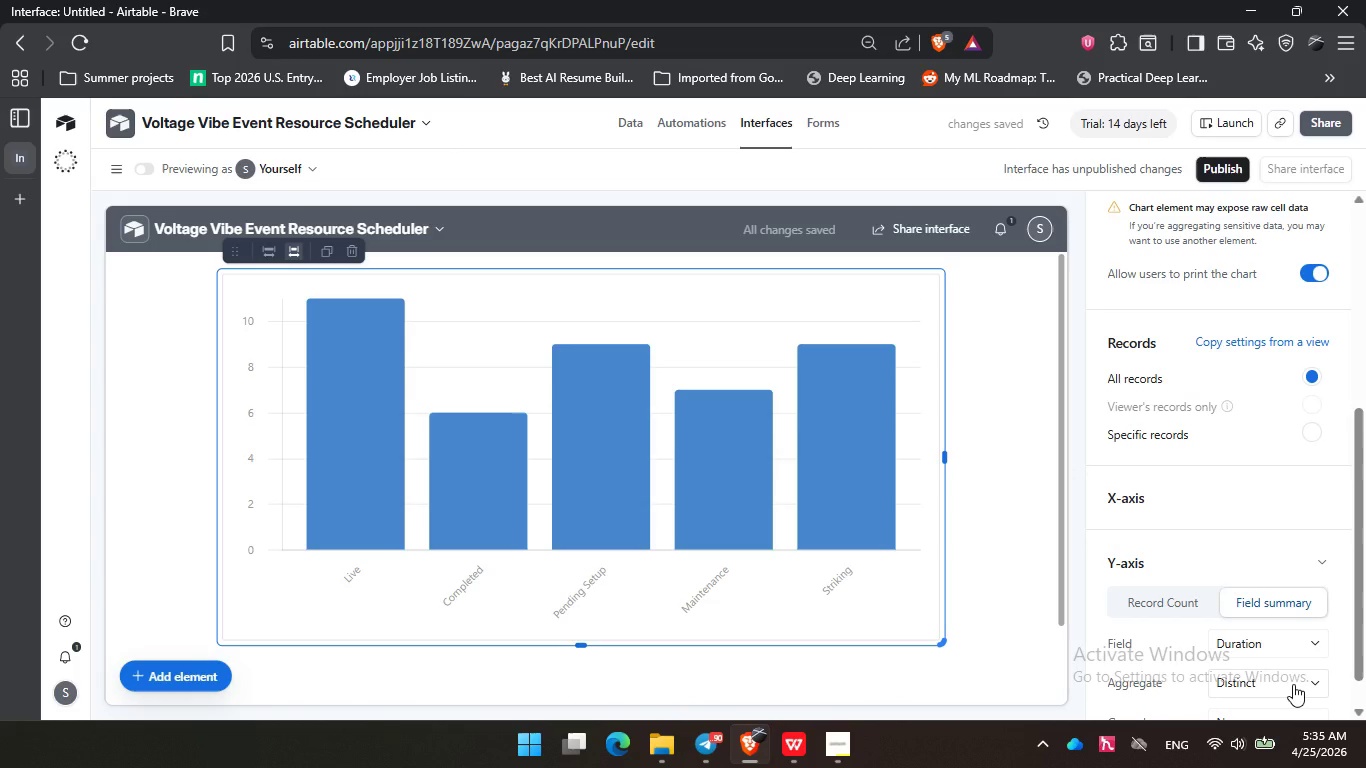 
left_click([1293, 684])
 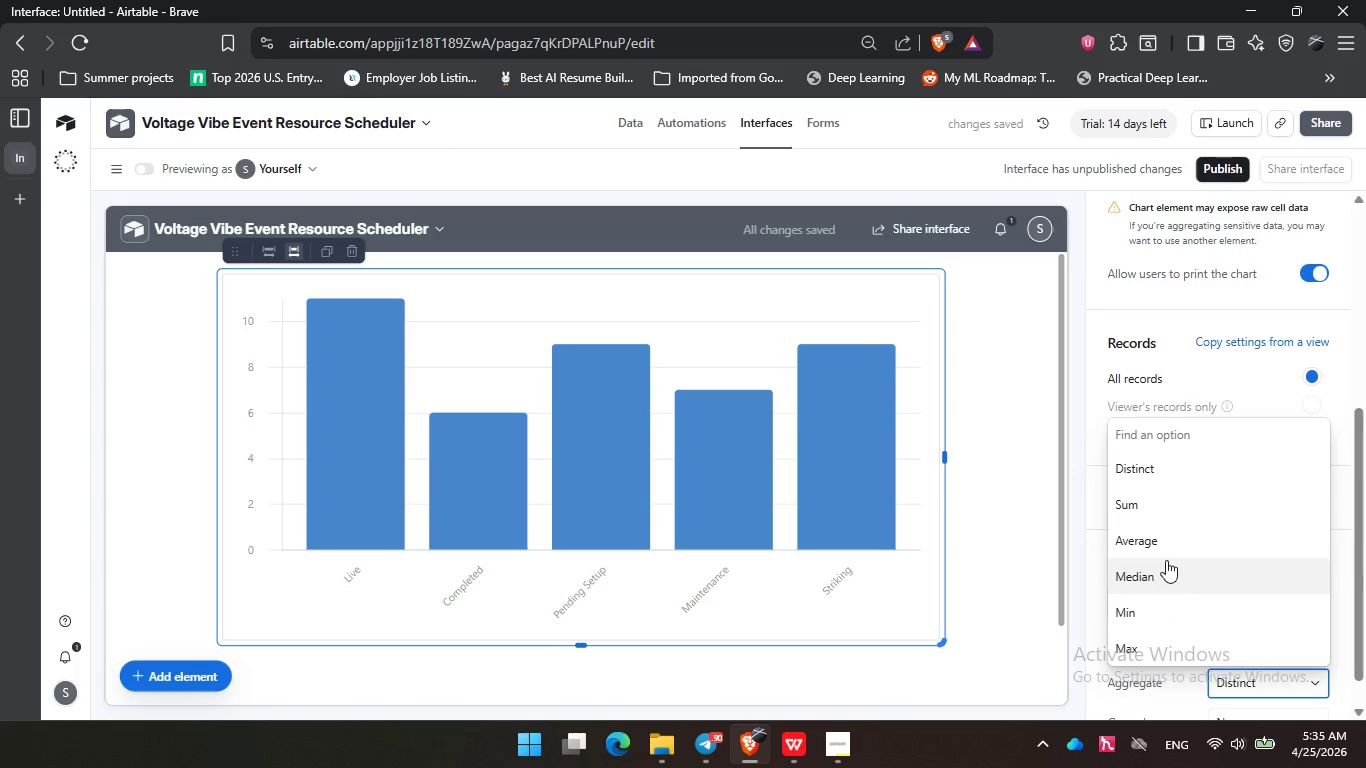 
left_click([1163, 509])